 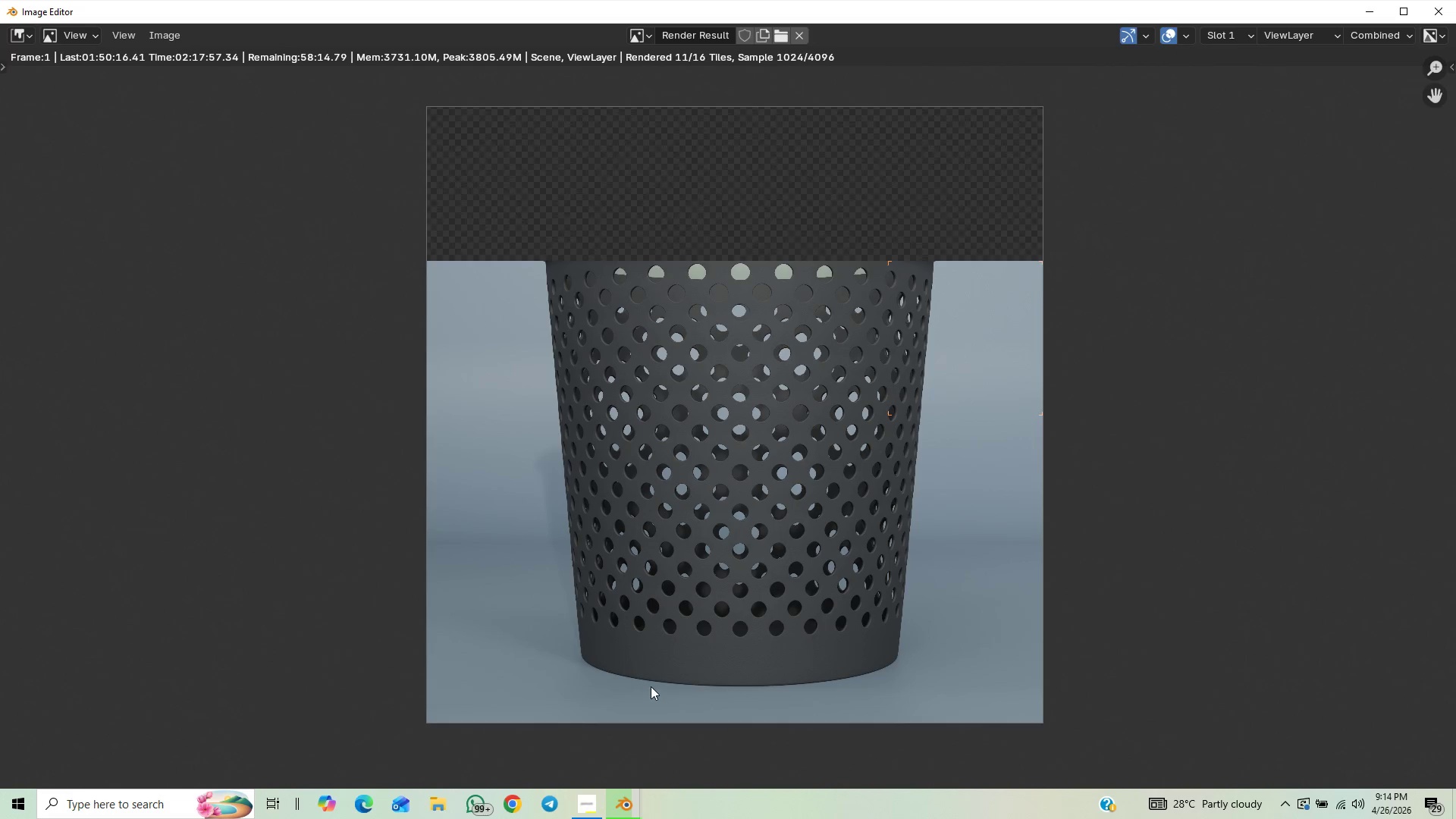 
scroll: coordinate [669, 582], scroll_direction: up, amount: 4.0
 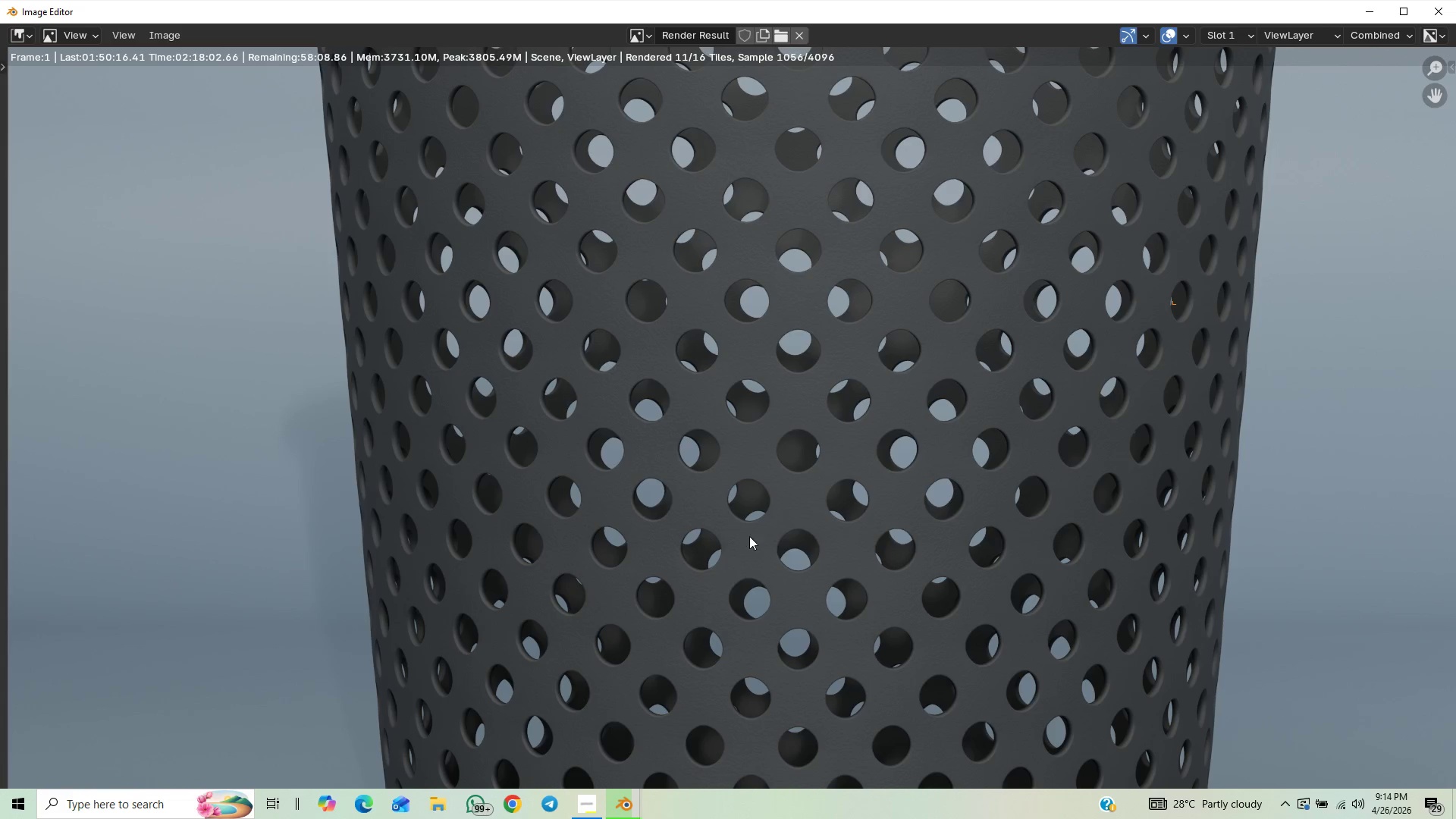 
scroll: coordinate [720, 527], scroll_direction: down, amount: 4.0
 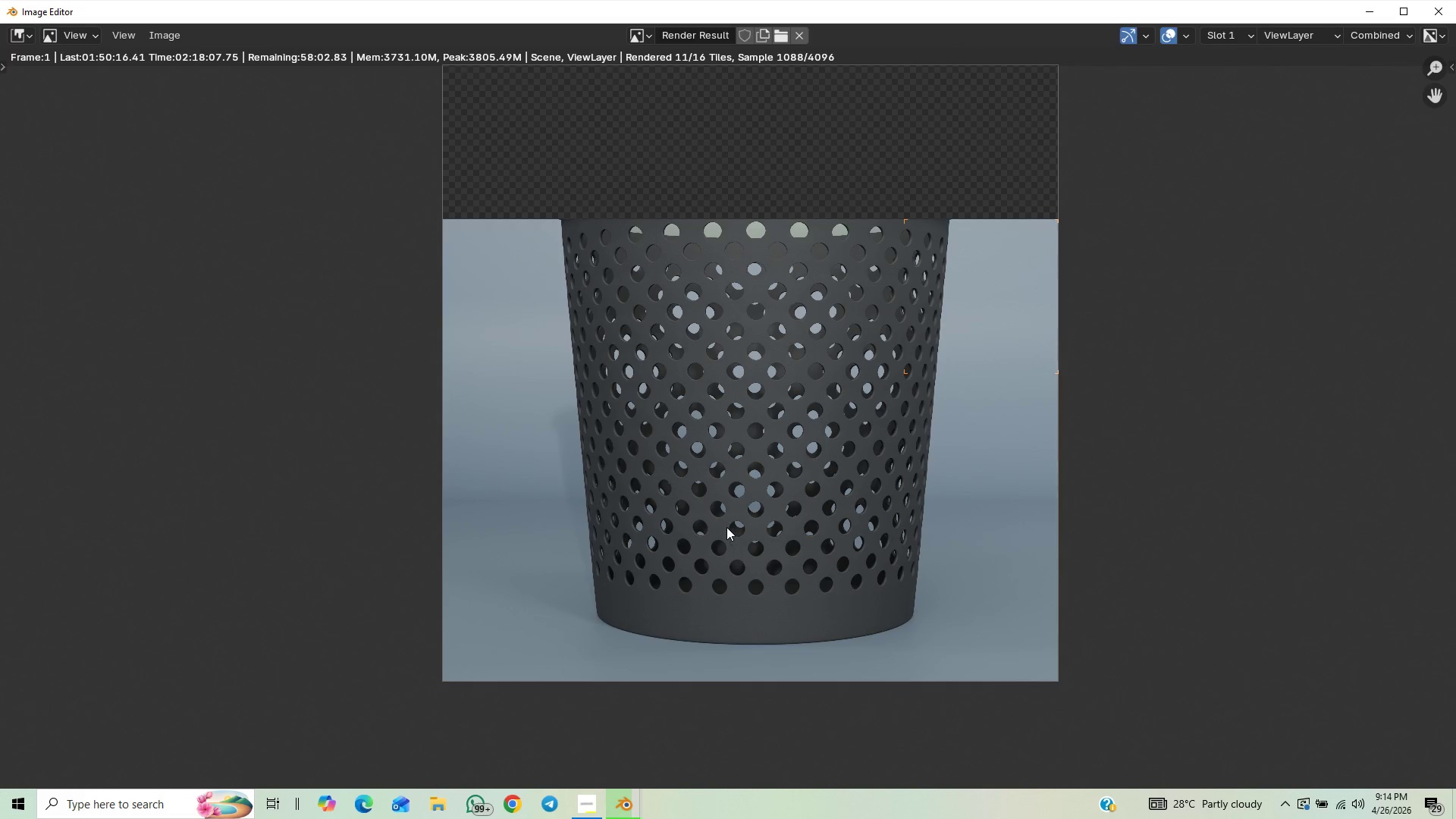 
scroll: coordinate [726, 526], scroll_direction: up, amount: 1.0
 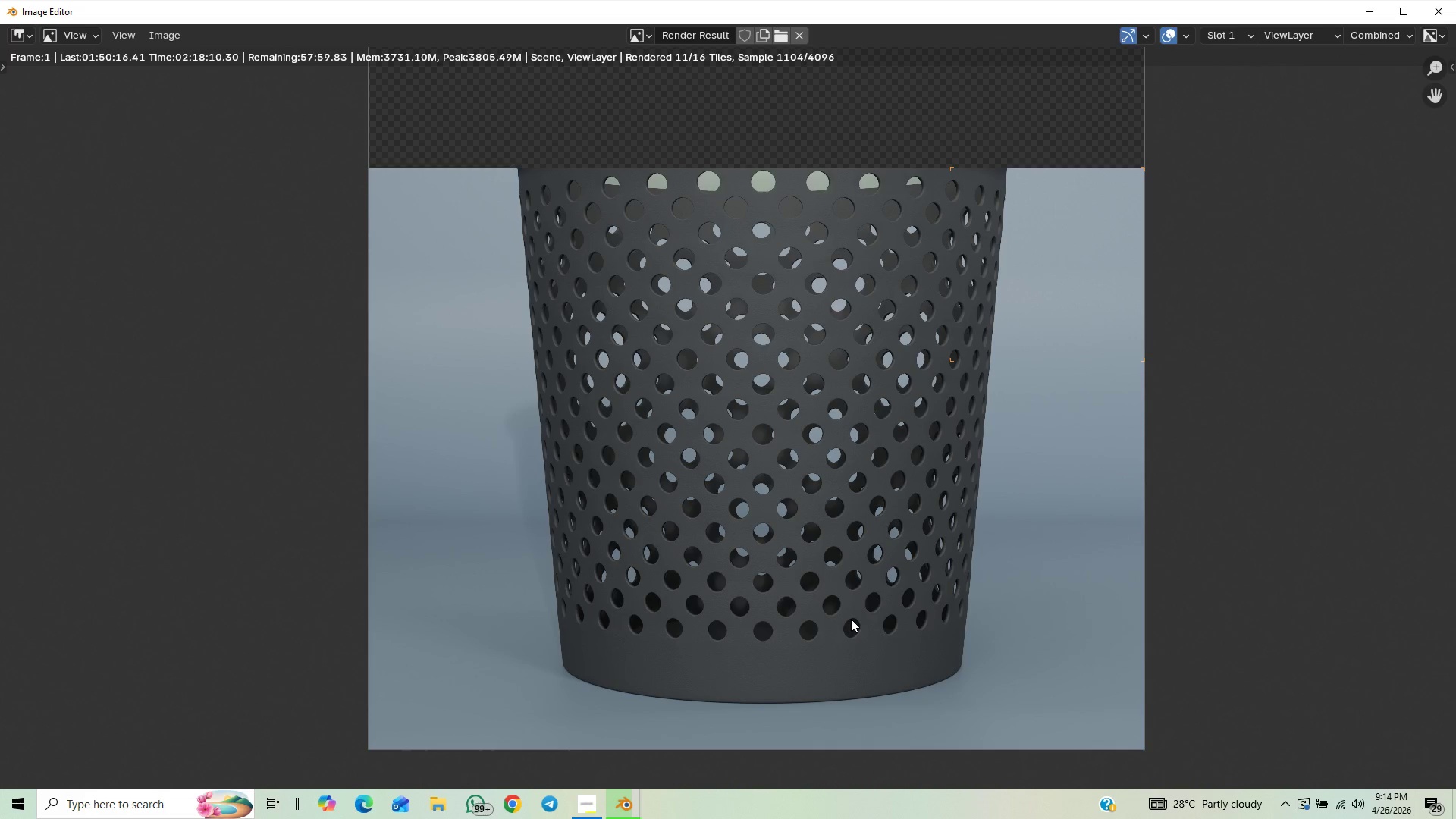 
scroll: coordinate [851, 619], scroll_direction: down, amount: 1.0
 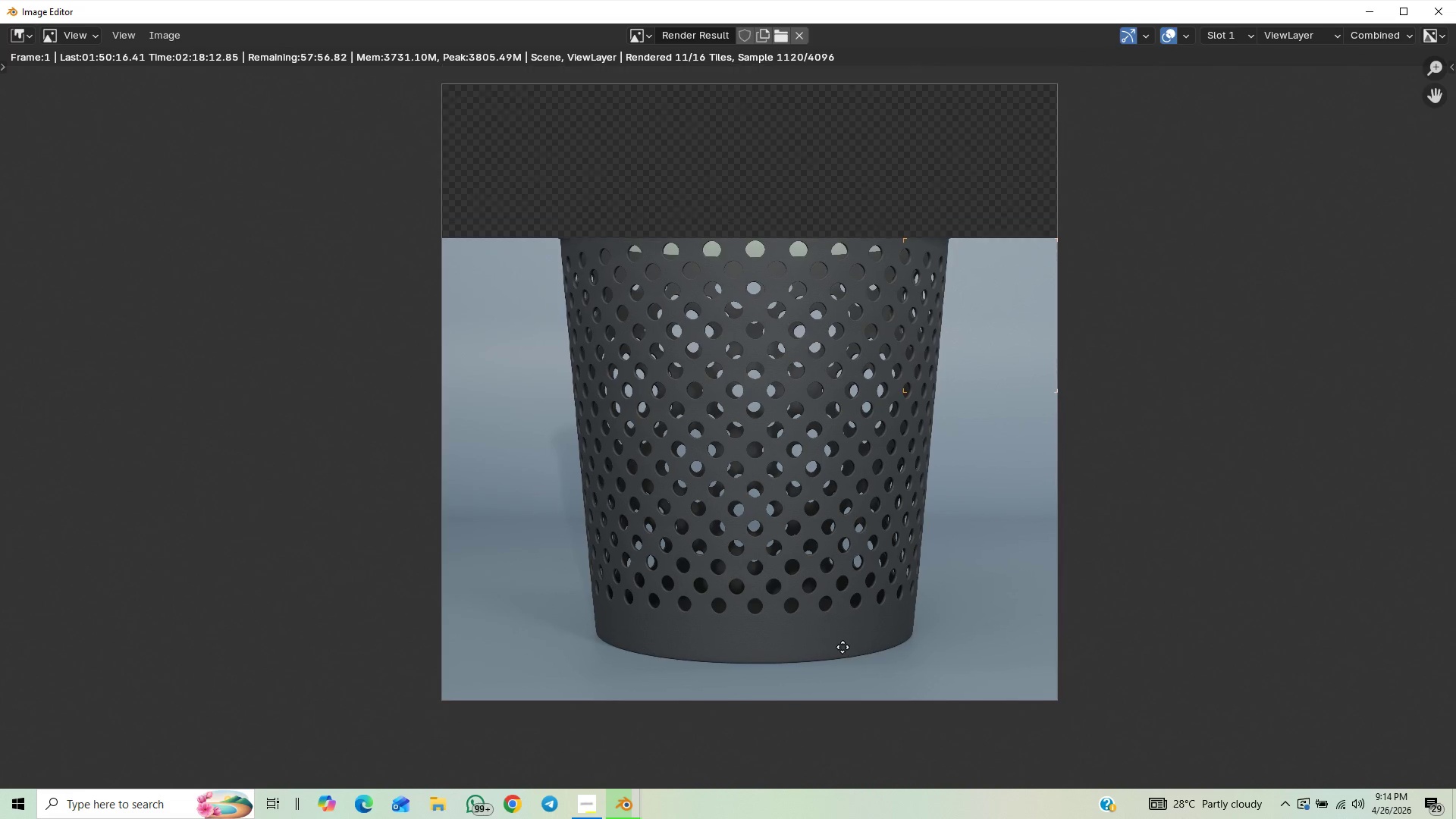 
scroll: coordinate [843, 666], scroll_direction: up, amount: 1.0
 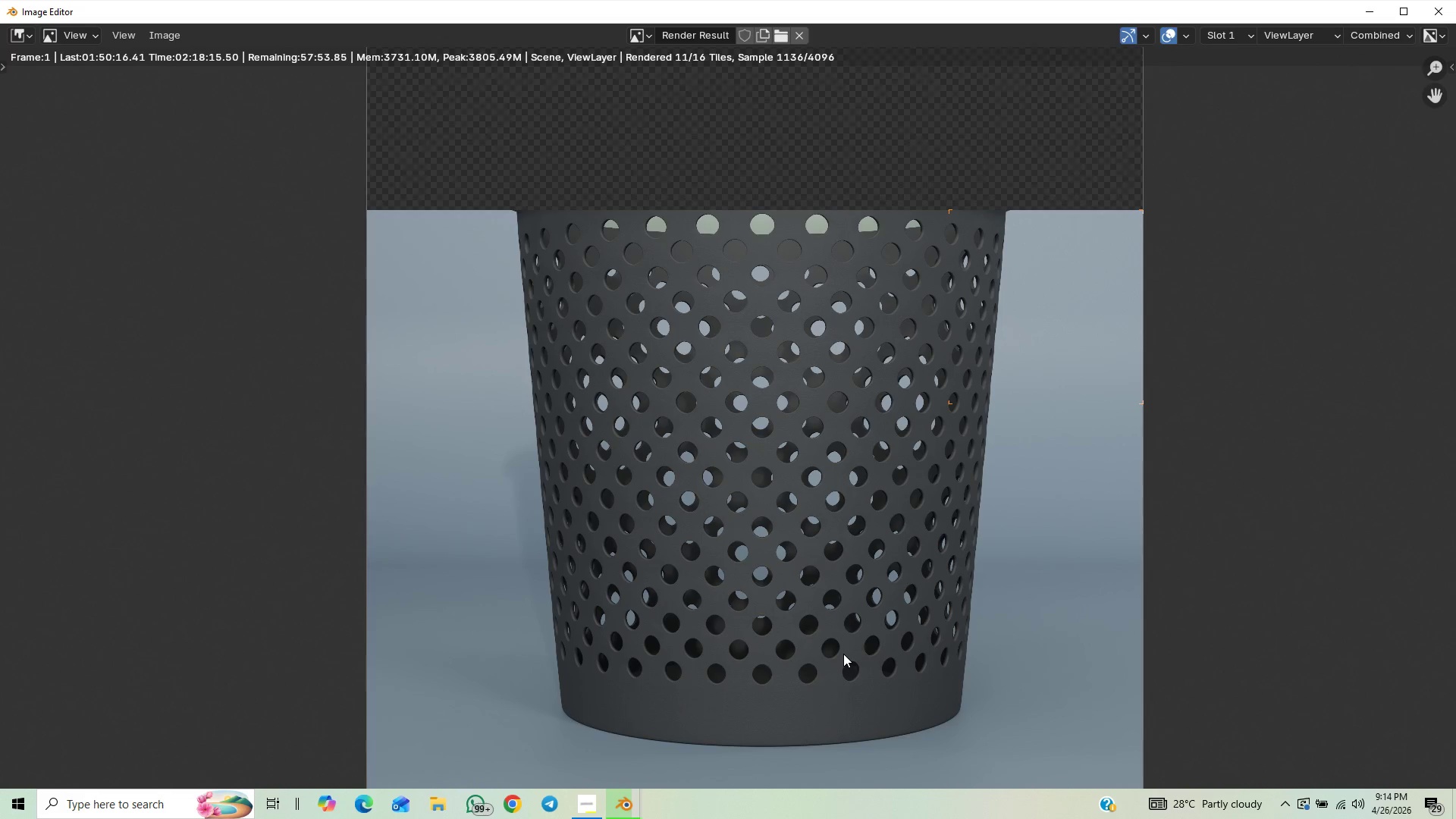 
scroll: coordinate [843, 654], scroll_direction: down, amount: 1.0
 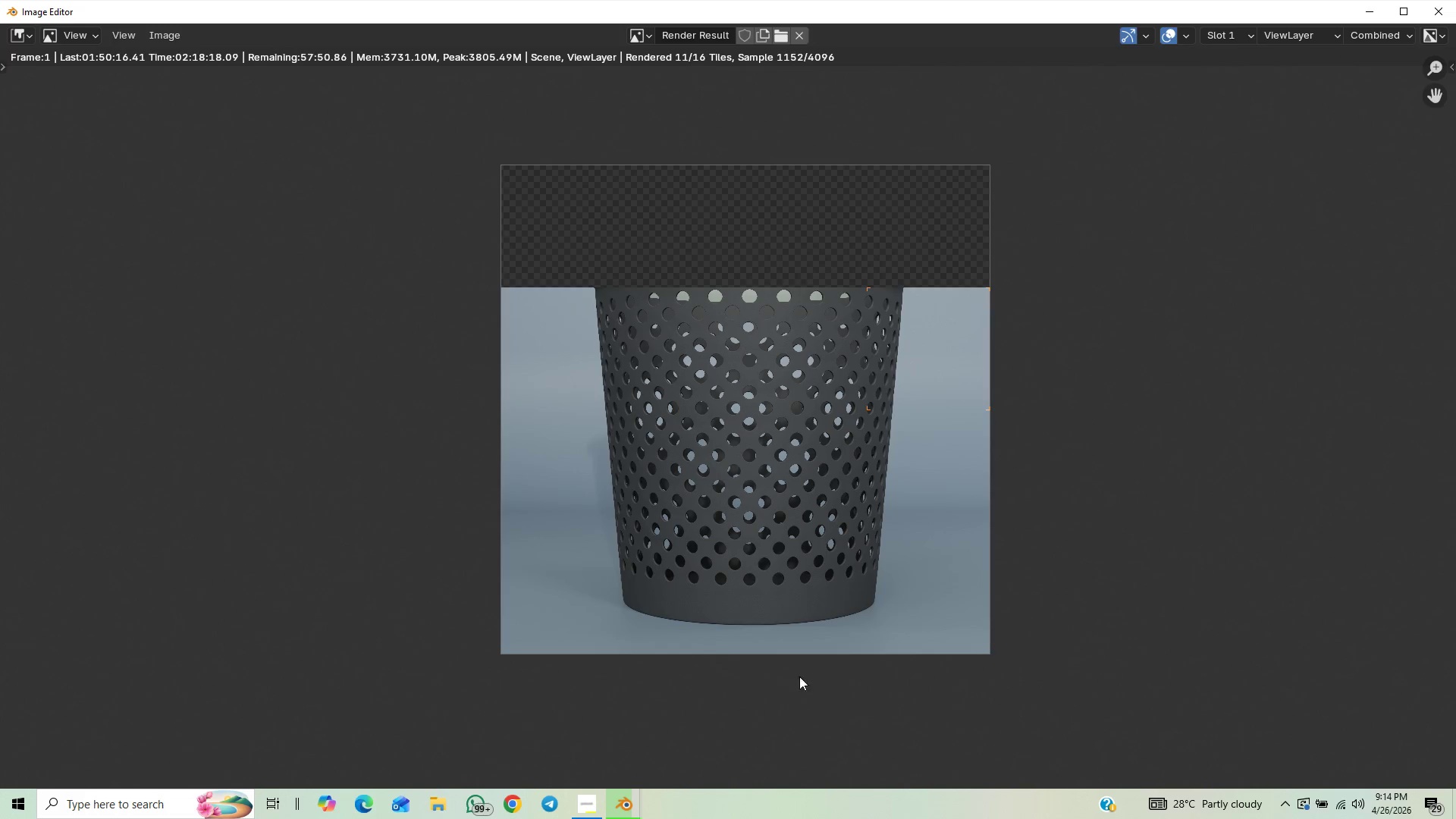 
mouse_move([607, 792])
 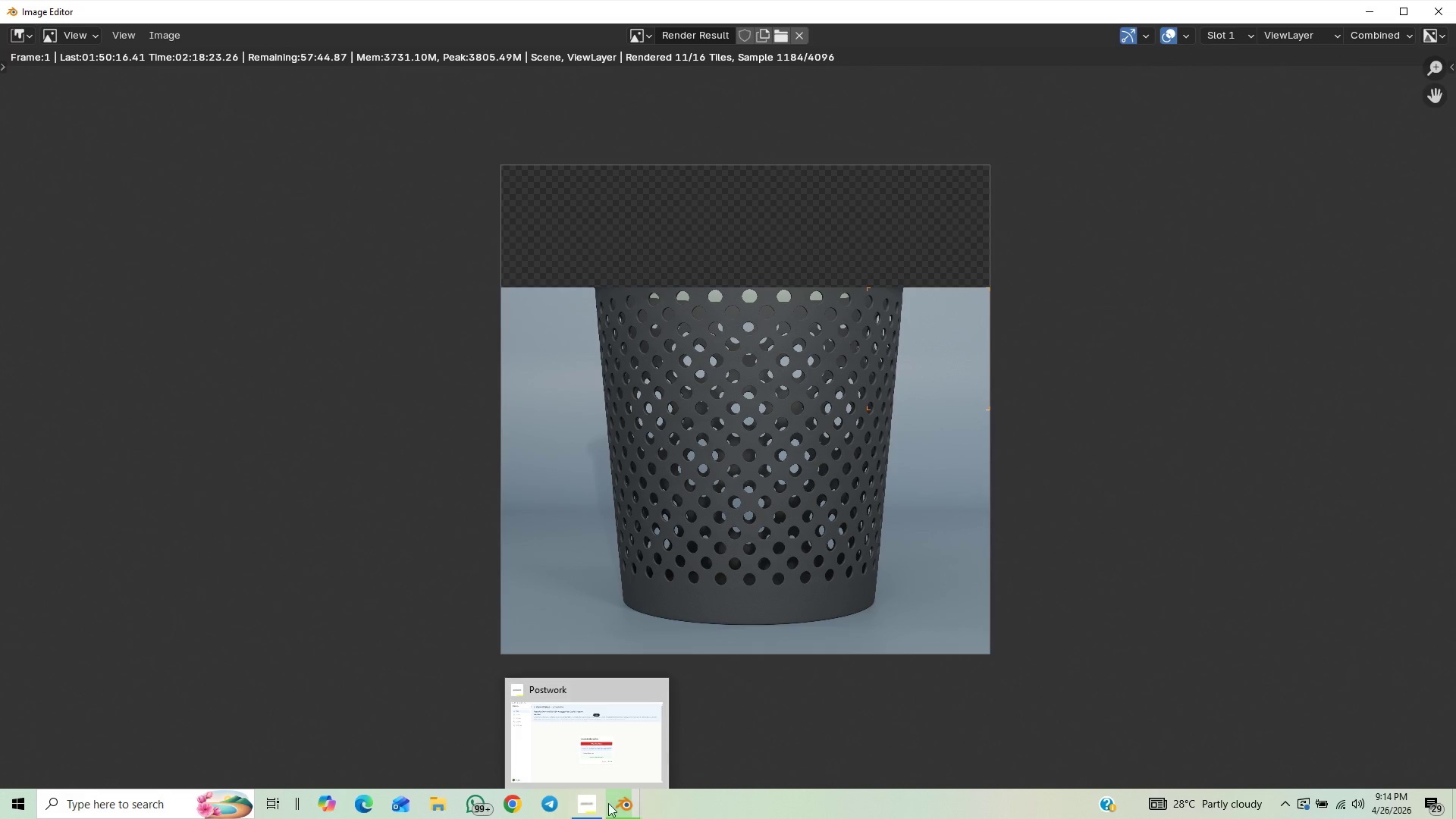 
left_click([595, 805])